 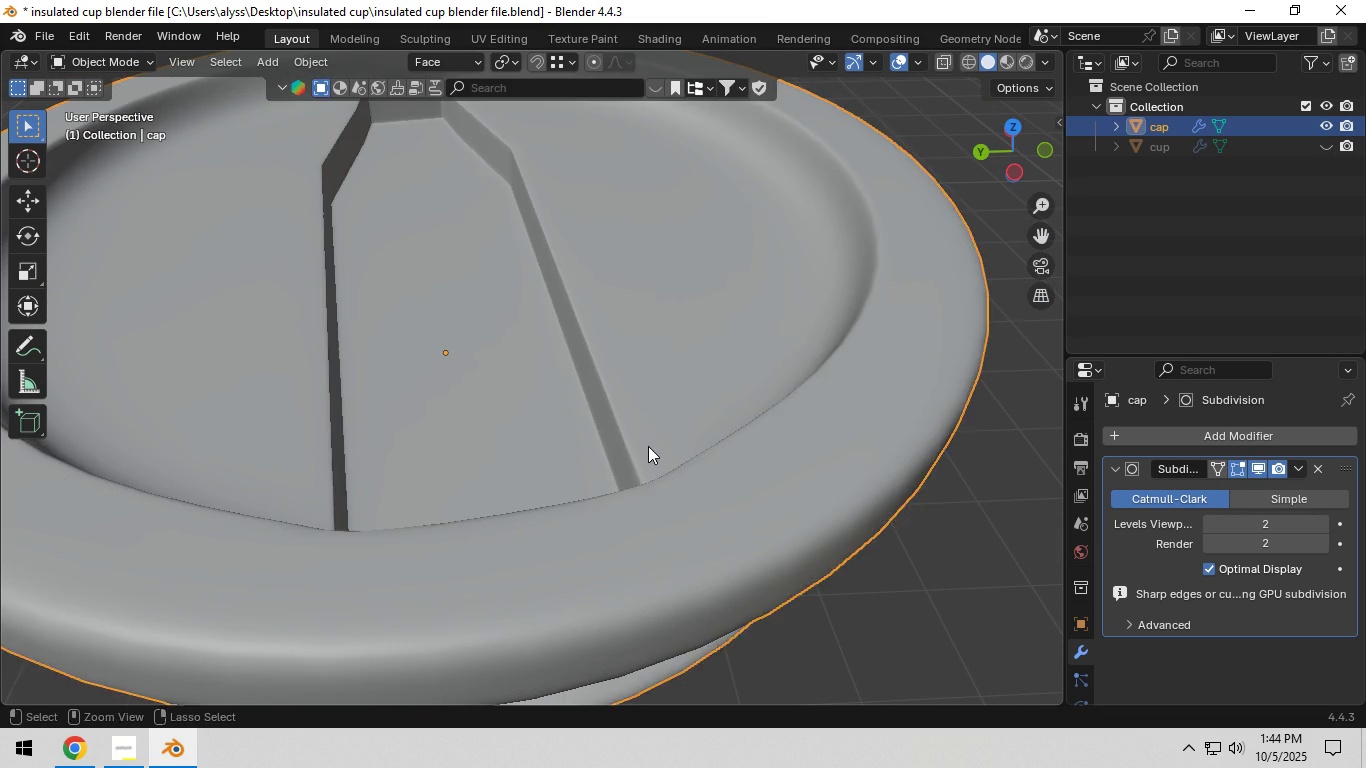 
key(Control+Z)
 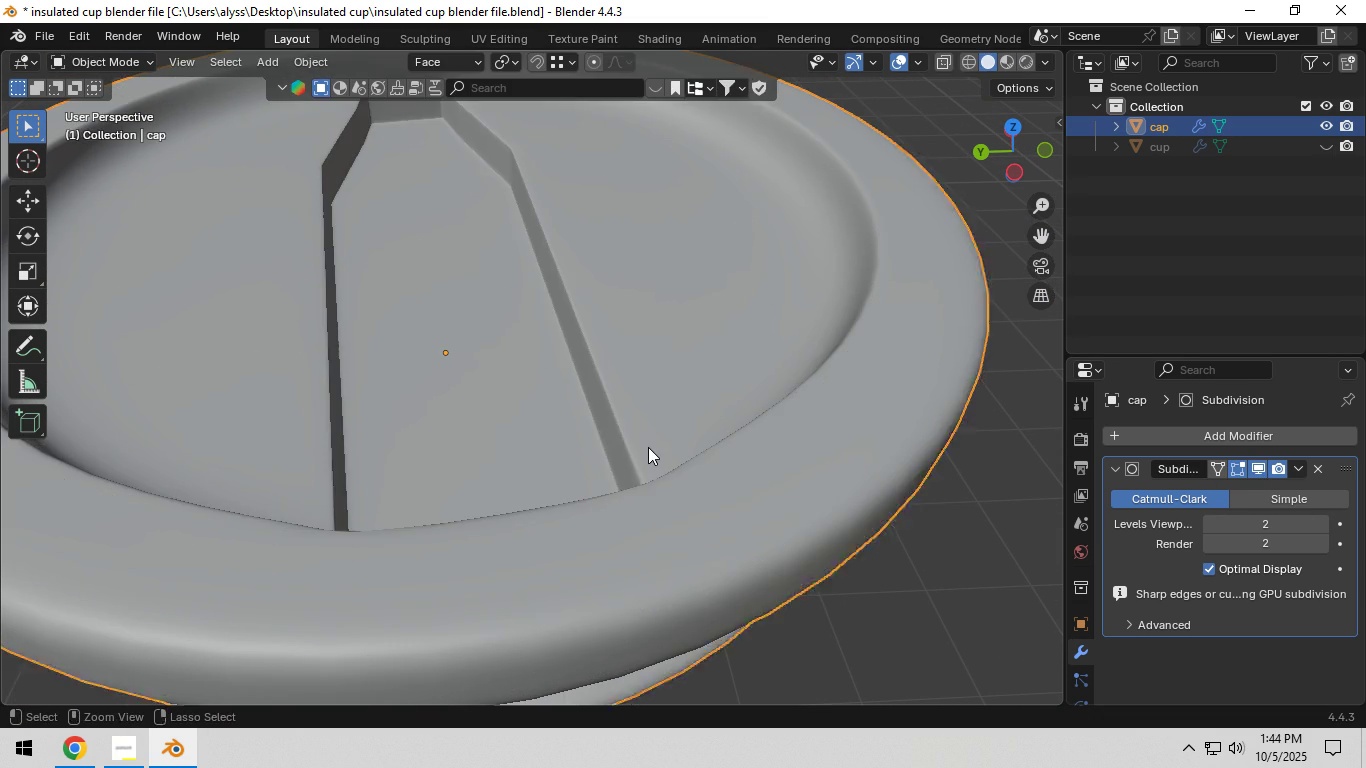 
key(Control+Z)
 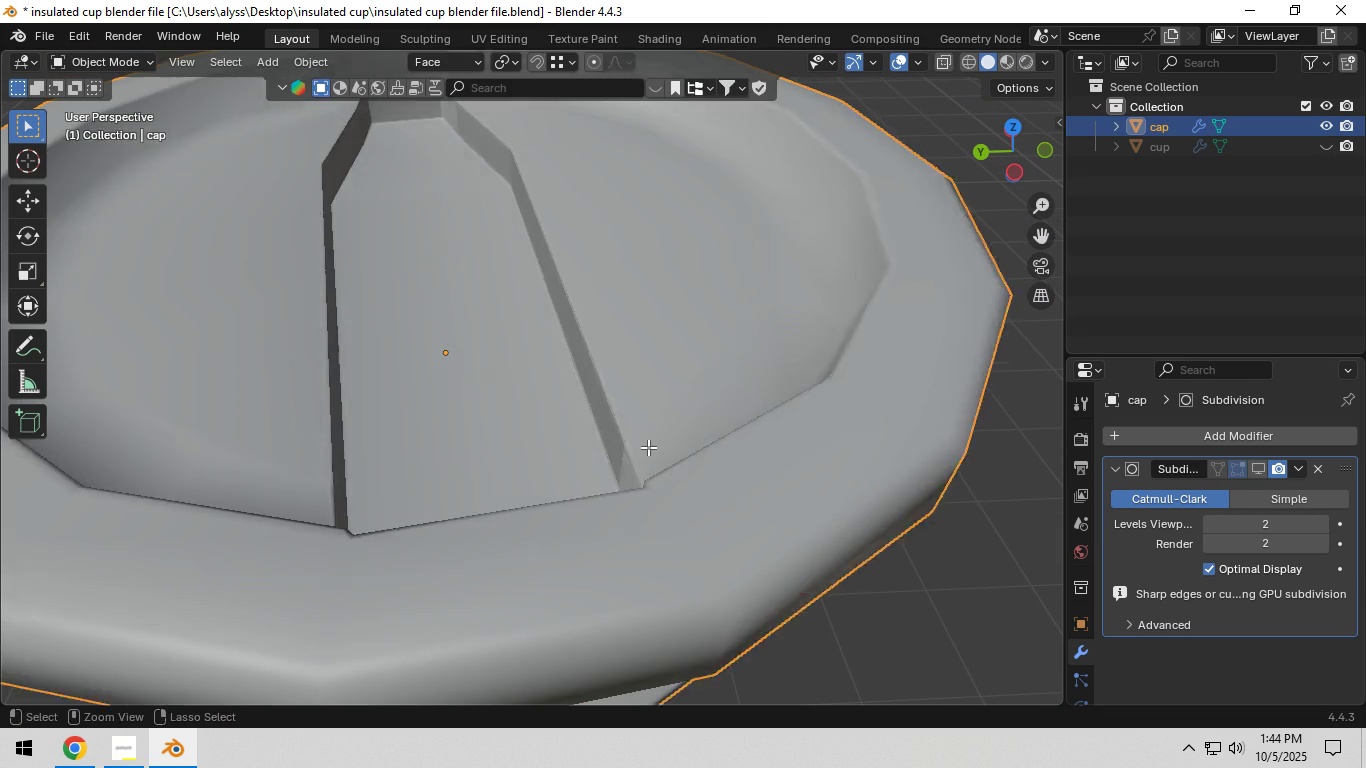 
key(Control+Z)
 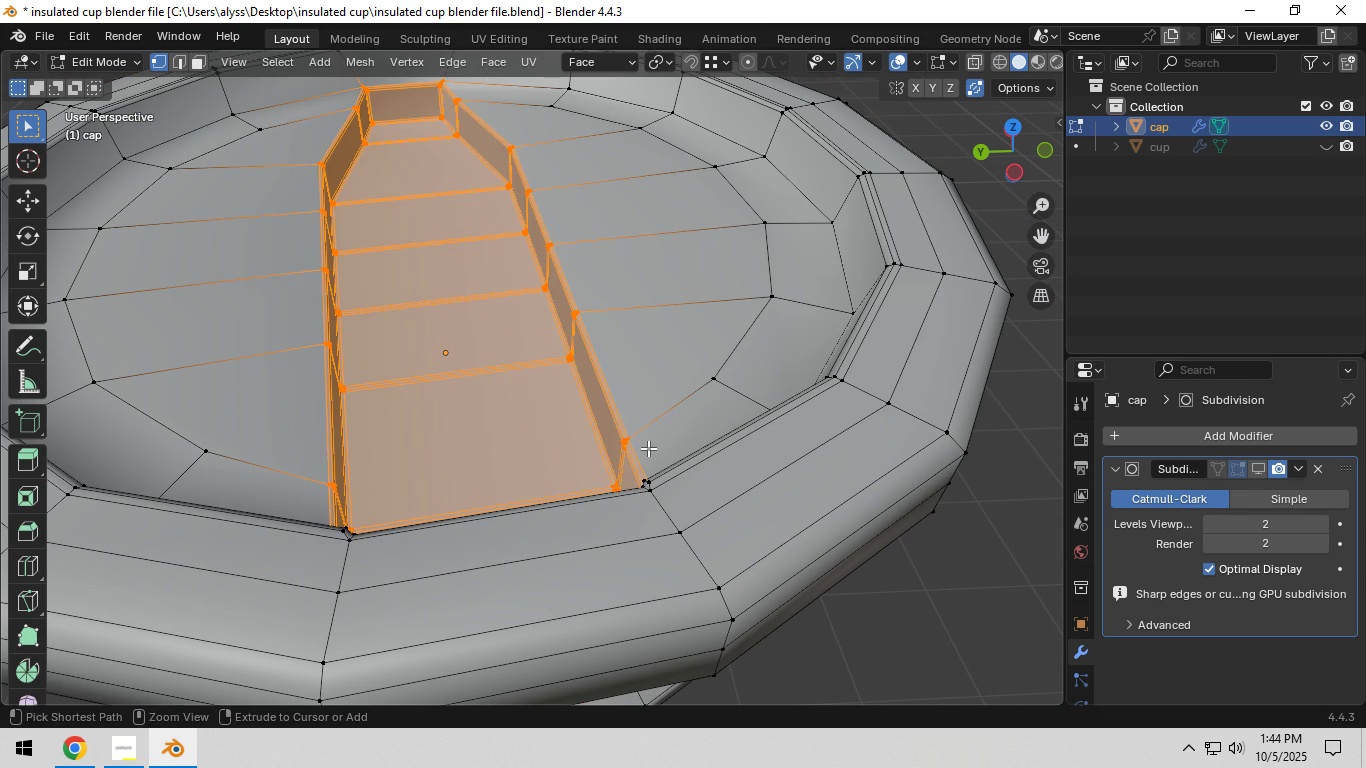 
key(Control+Z)
 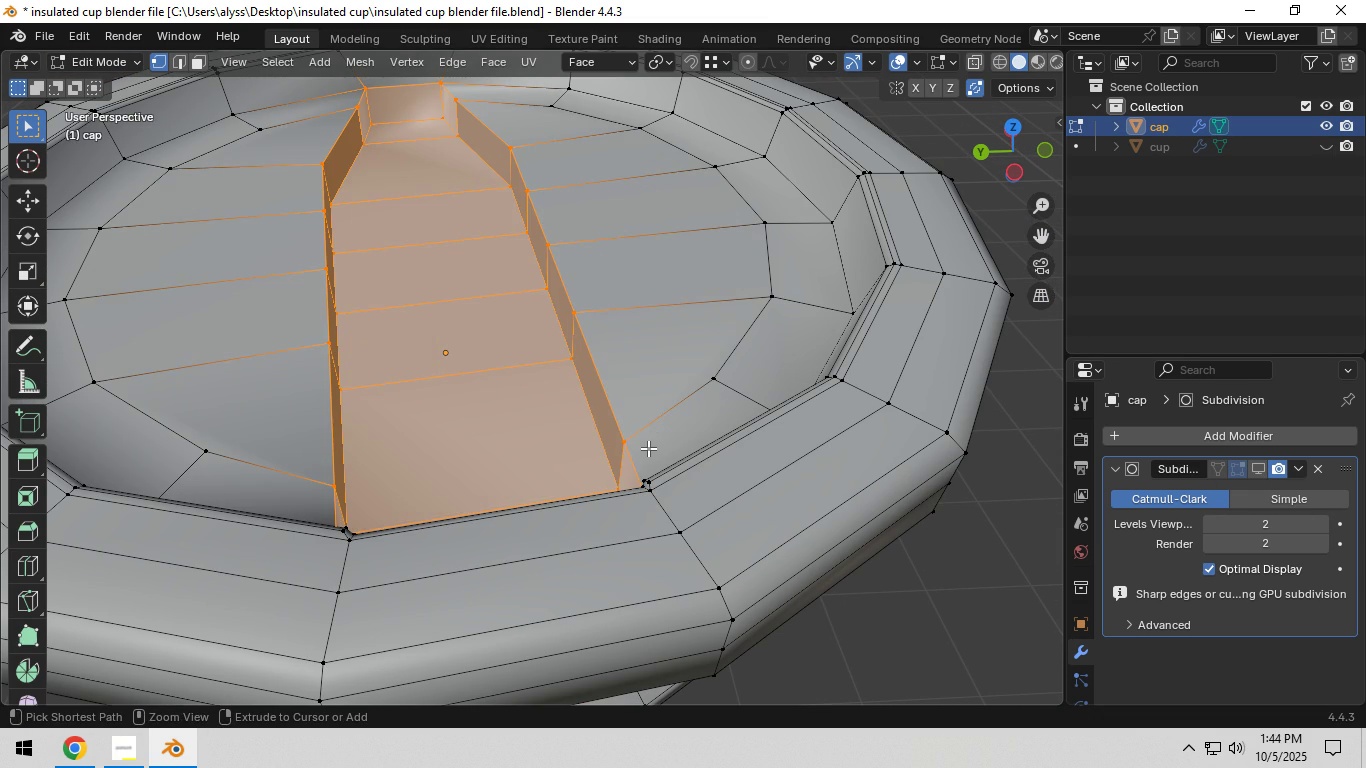 
key(Control+Z)
 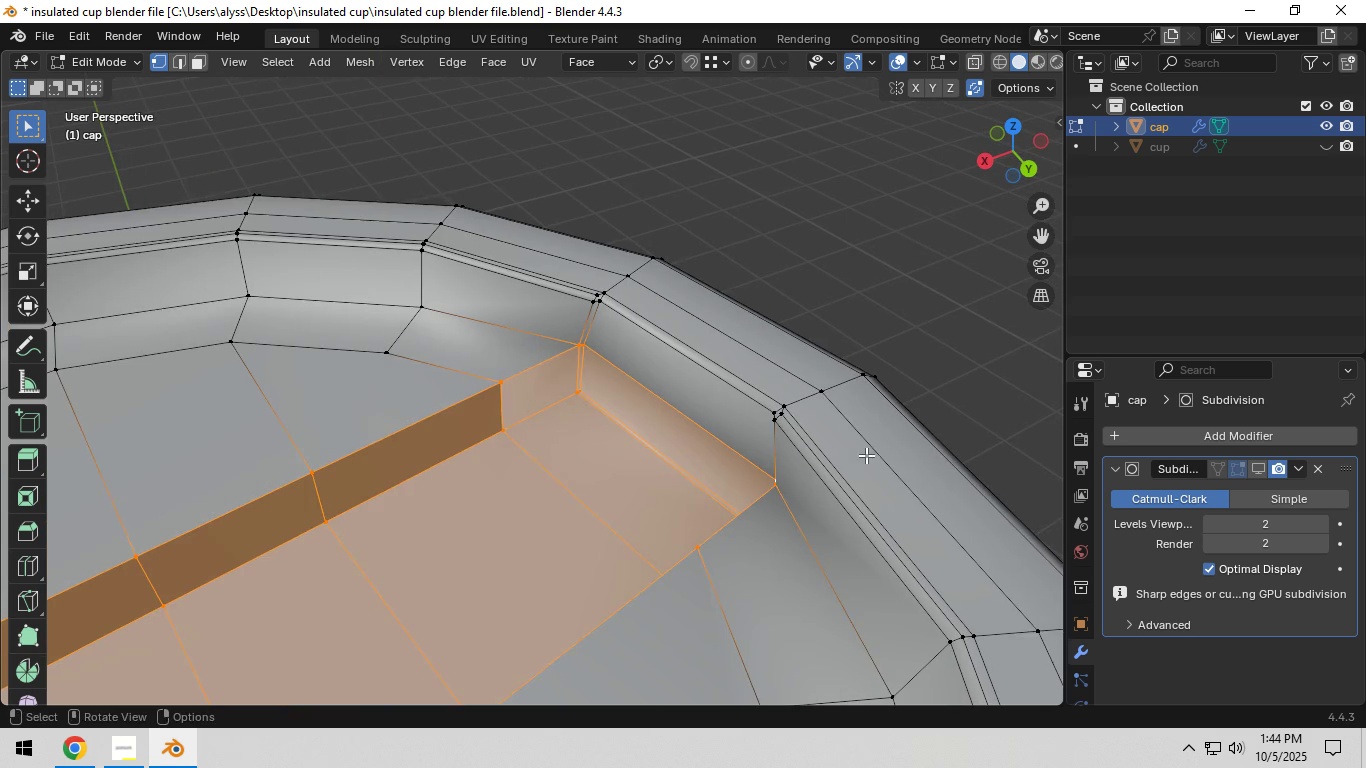 
key(2)
 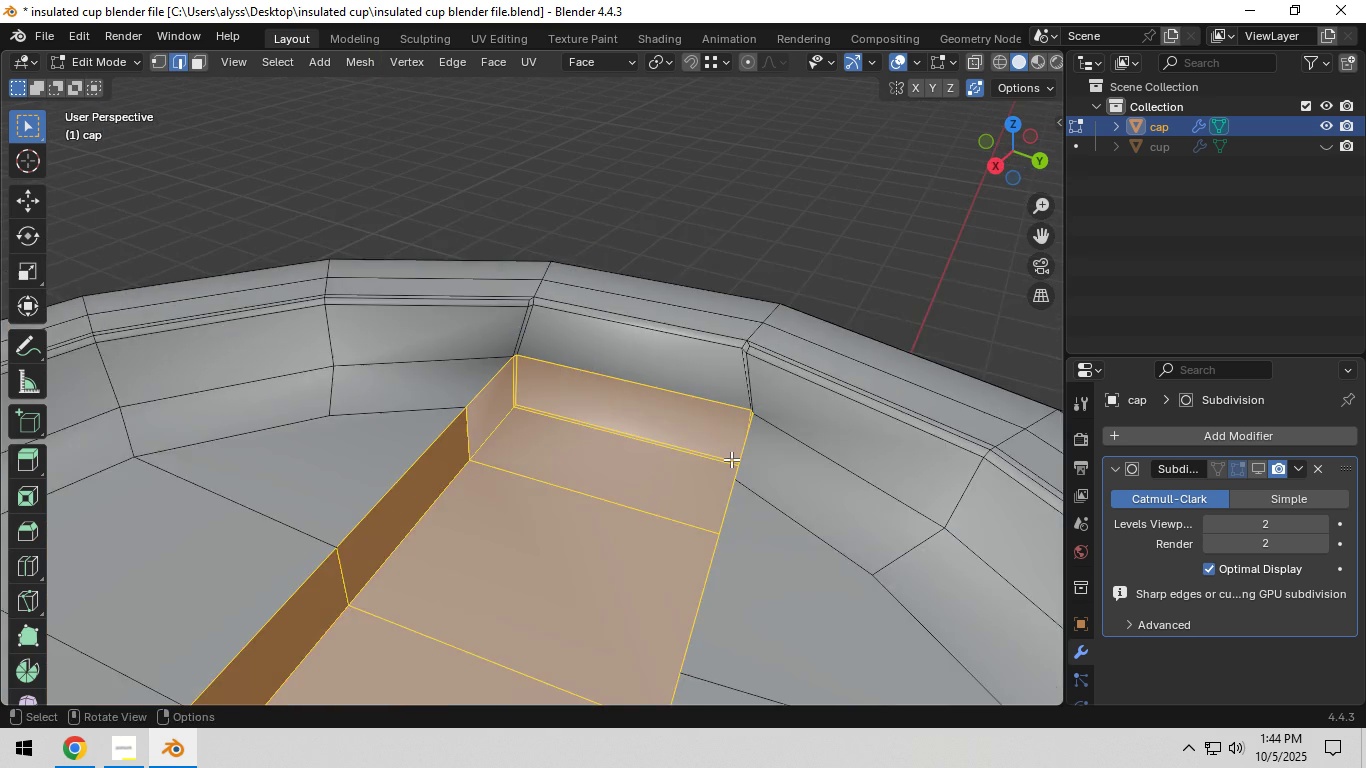 
scroll: coordinate [731, 460], scroll_direction: up, amount: 3.0
 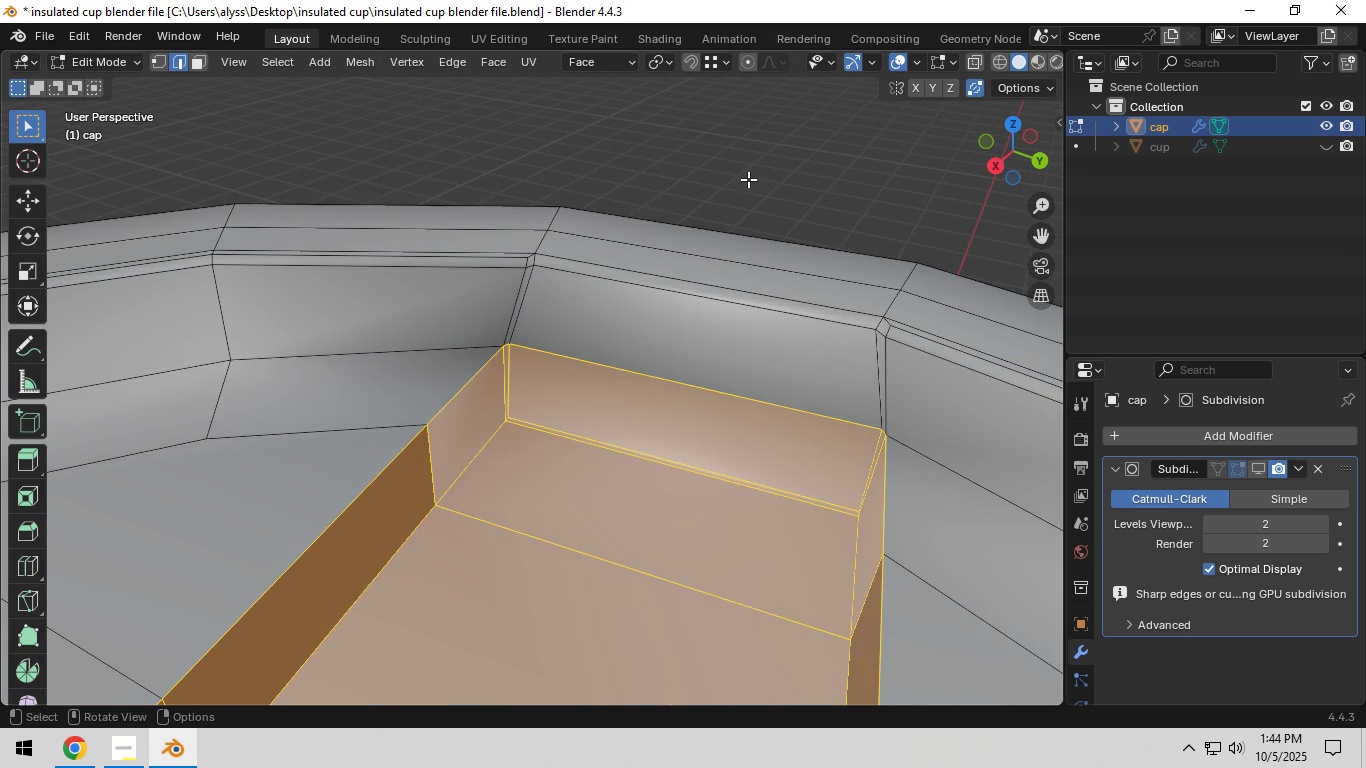 
left_click([749, 178])